 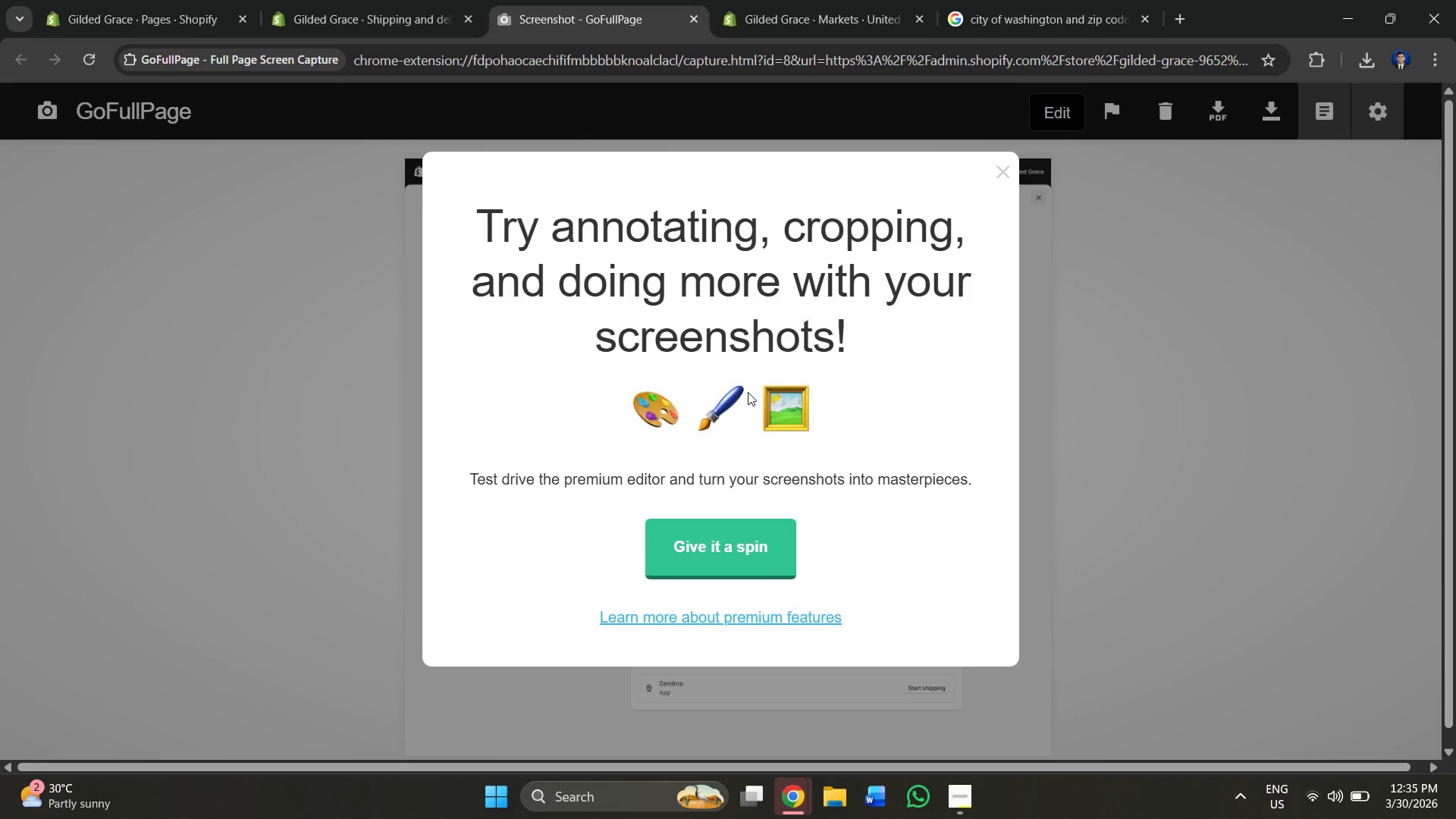 
left_click([993, 173])
 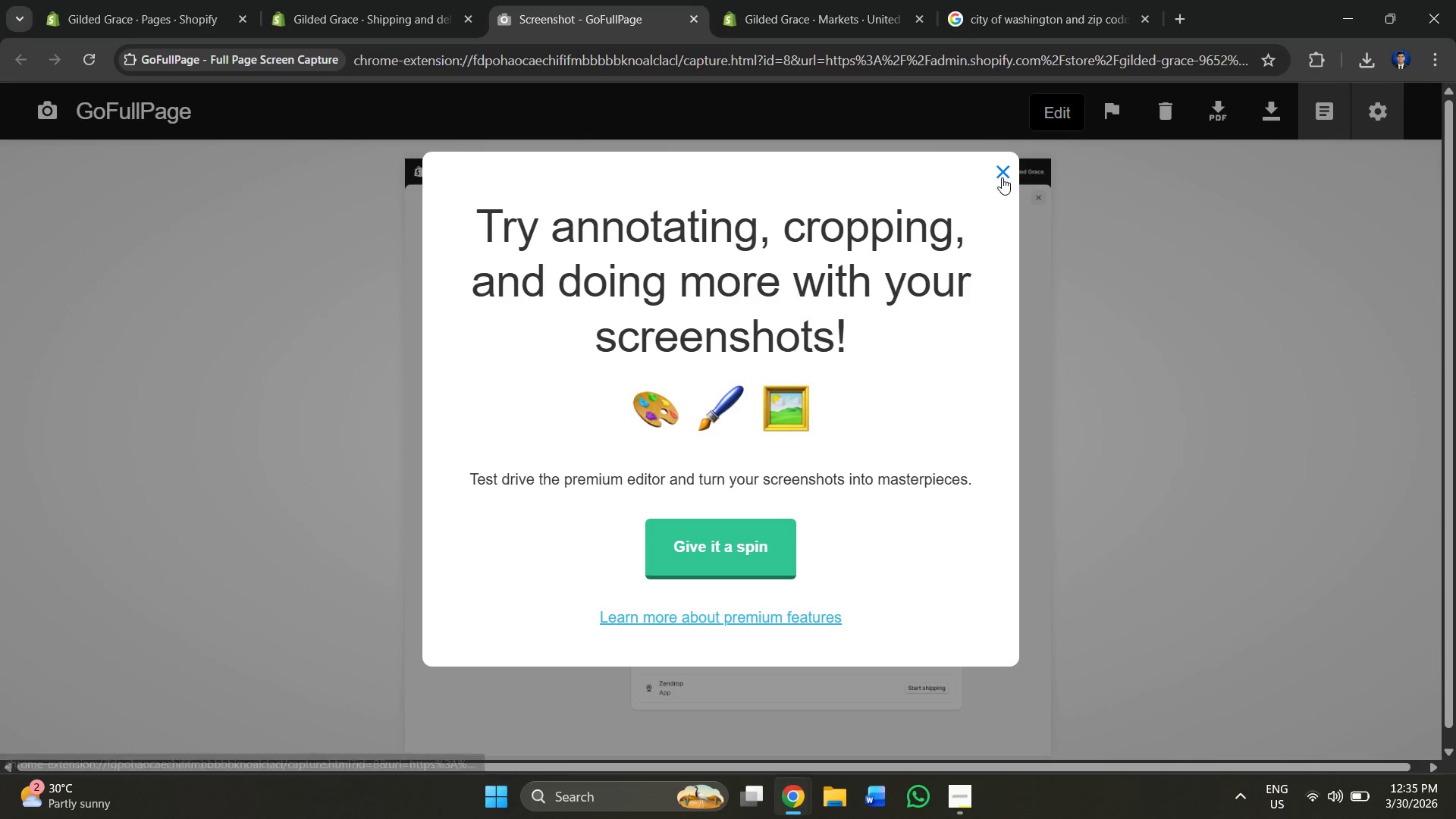 
left_click([1002, 177])
 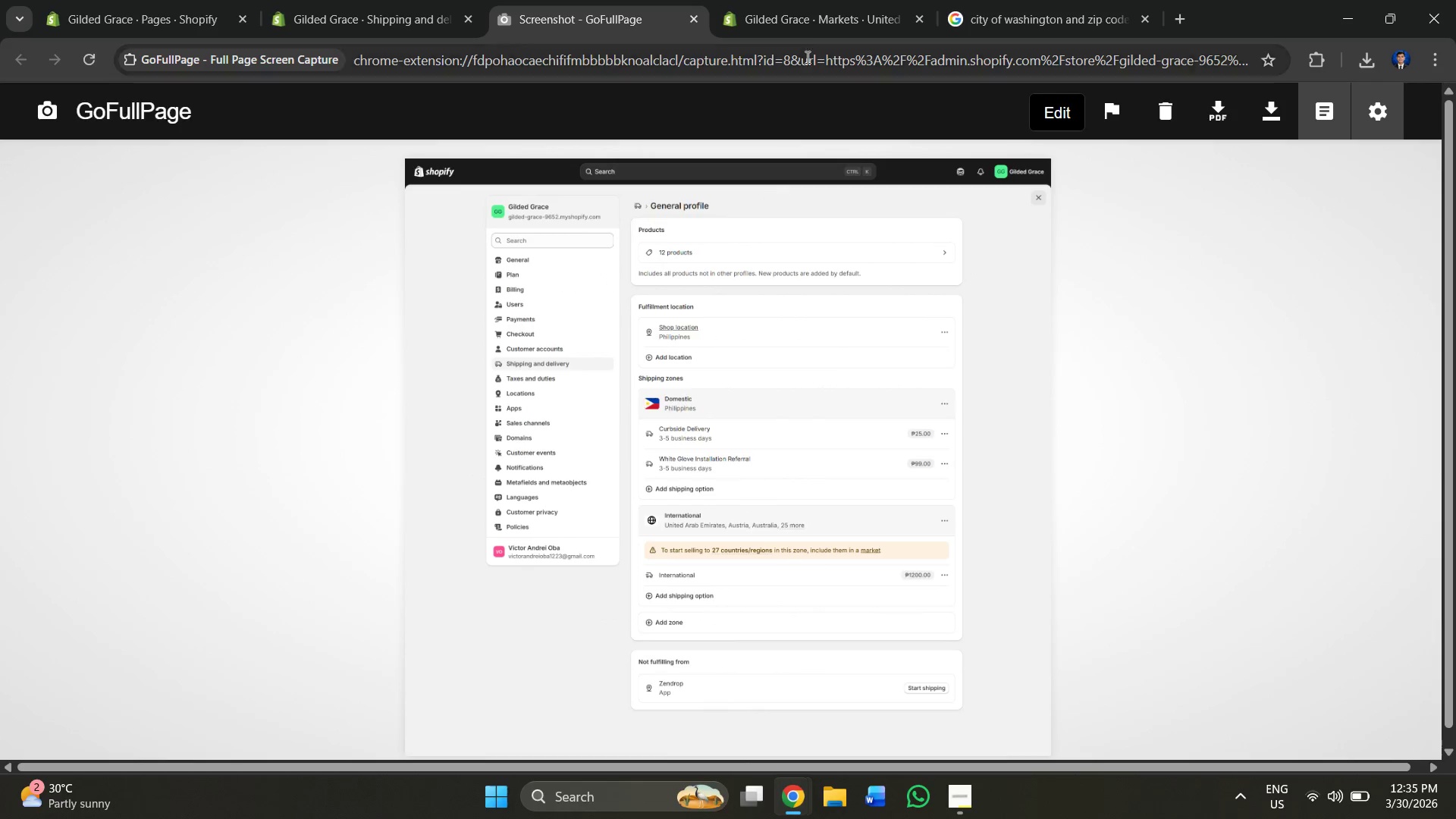 
left_click([394, 0])
 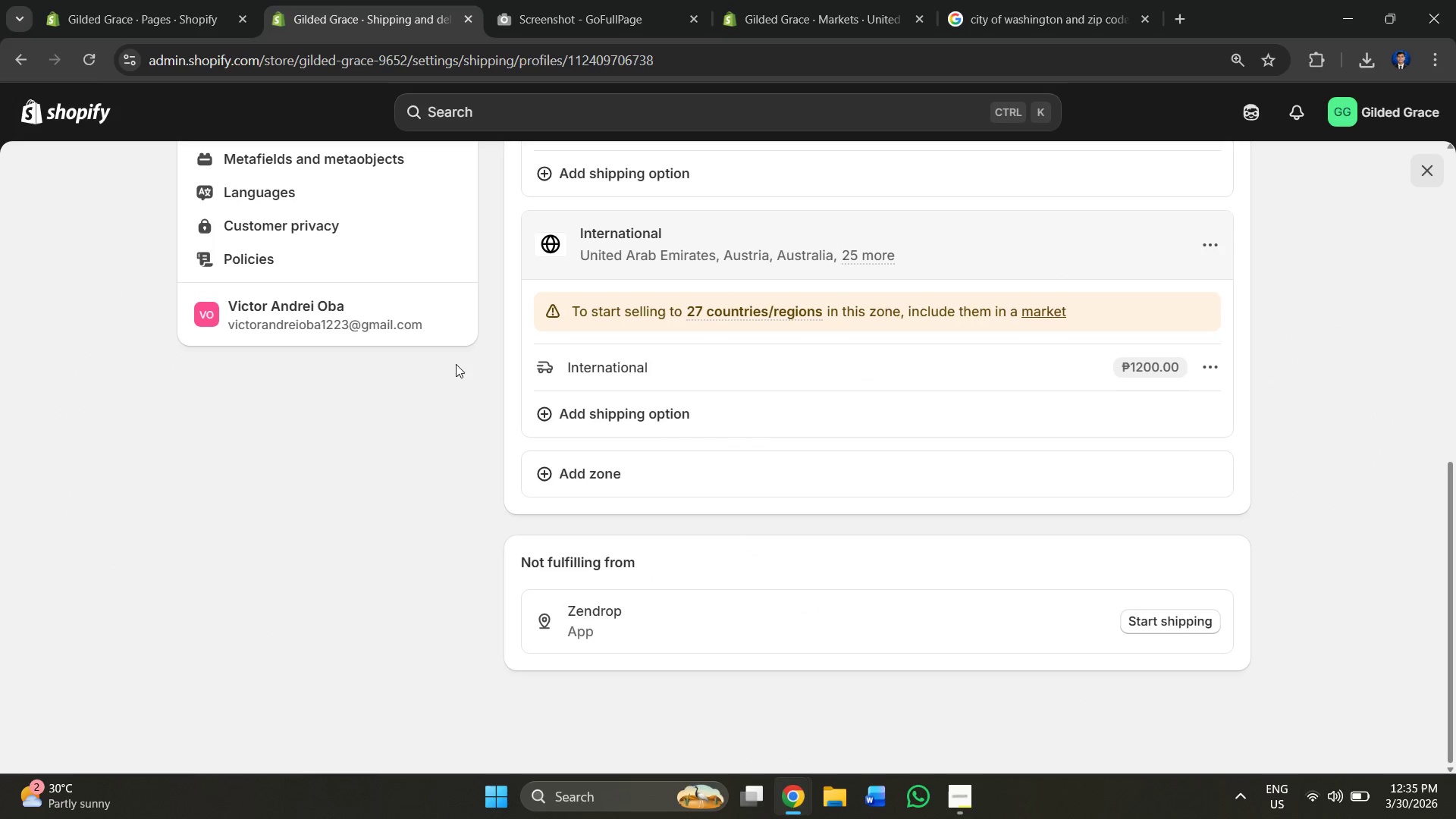 
scroll: coordinate [753, 414], scroll_direction: up, amount: 10.0
 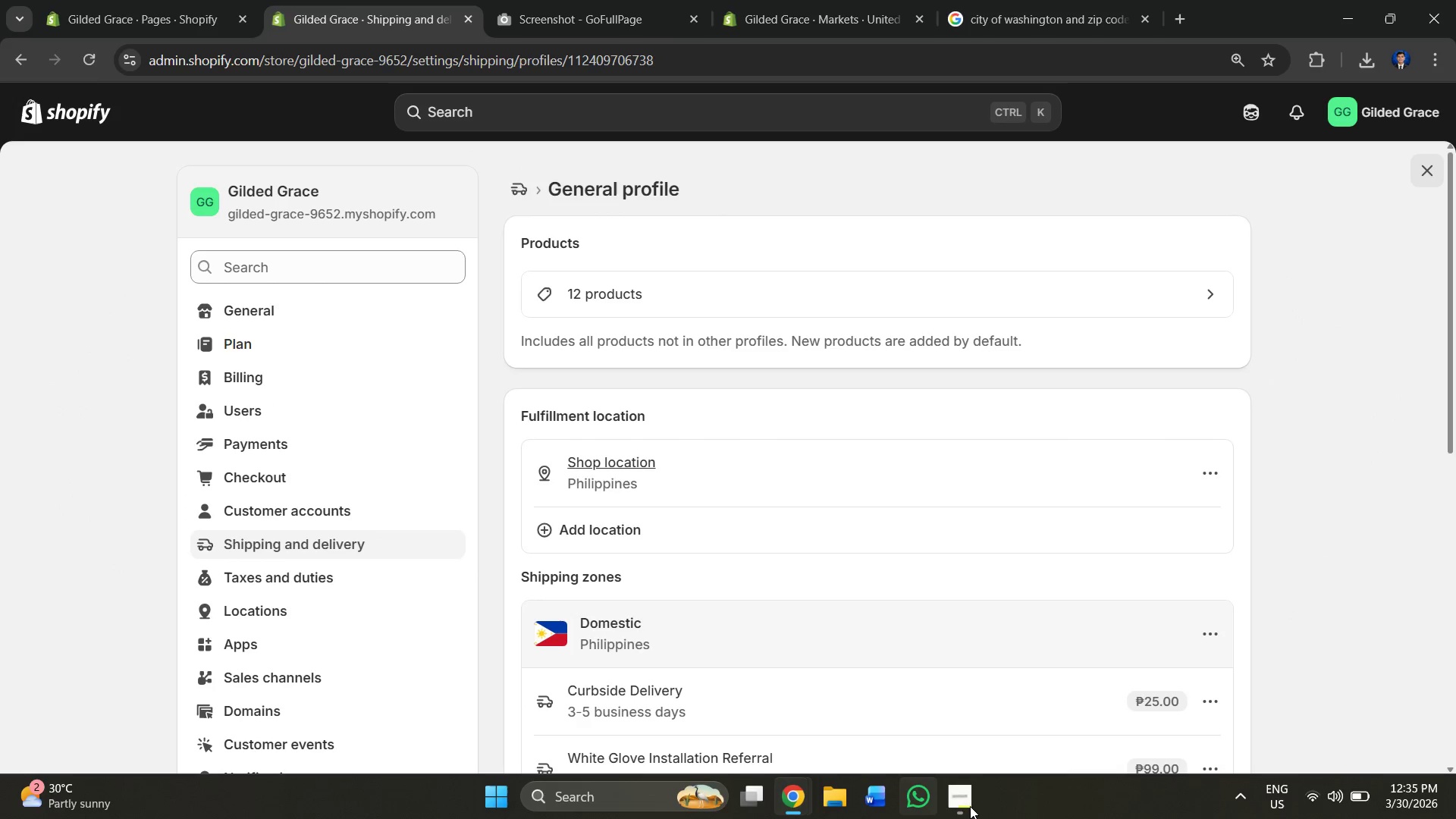 
left_click([960, 806])